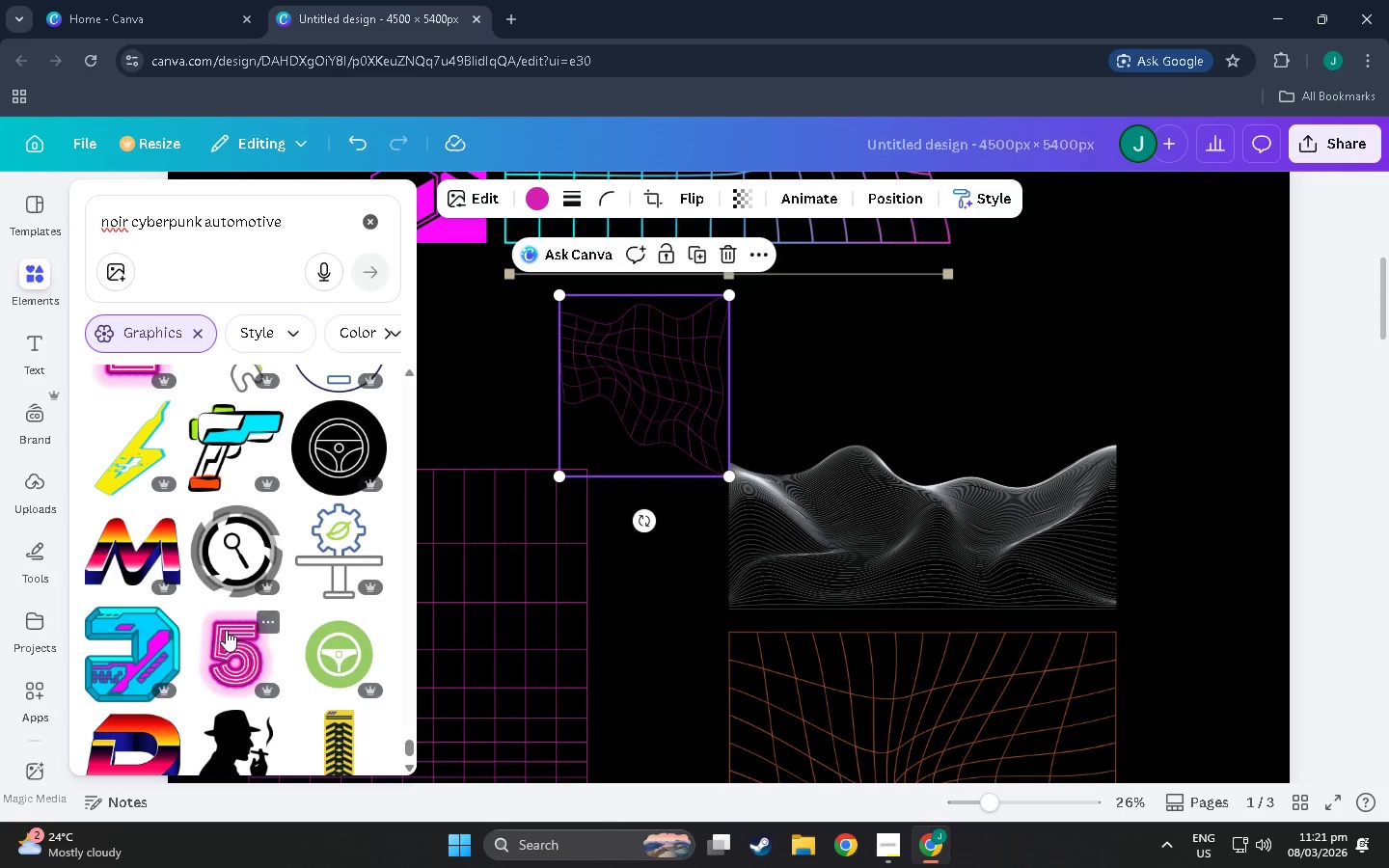 
scroll: coordinate [257, 623], scroll_direction: down, amount: 31.0
 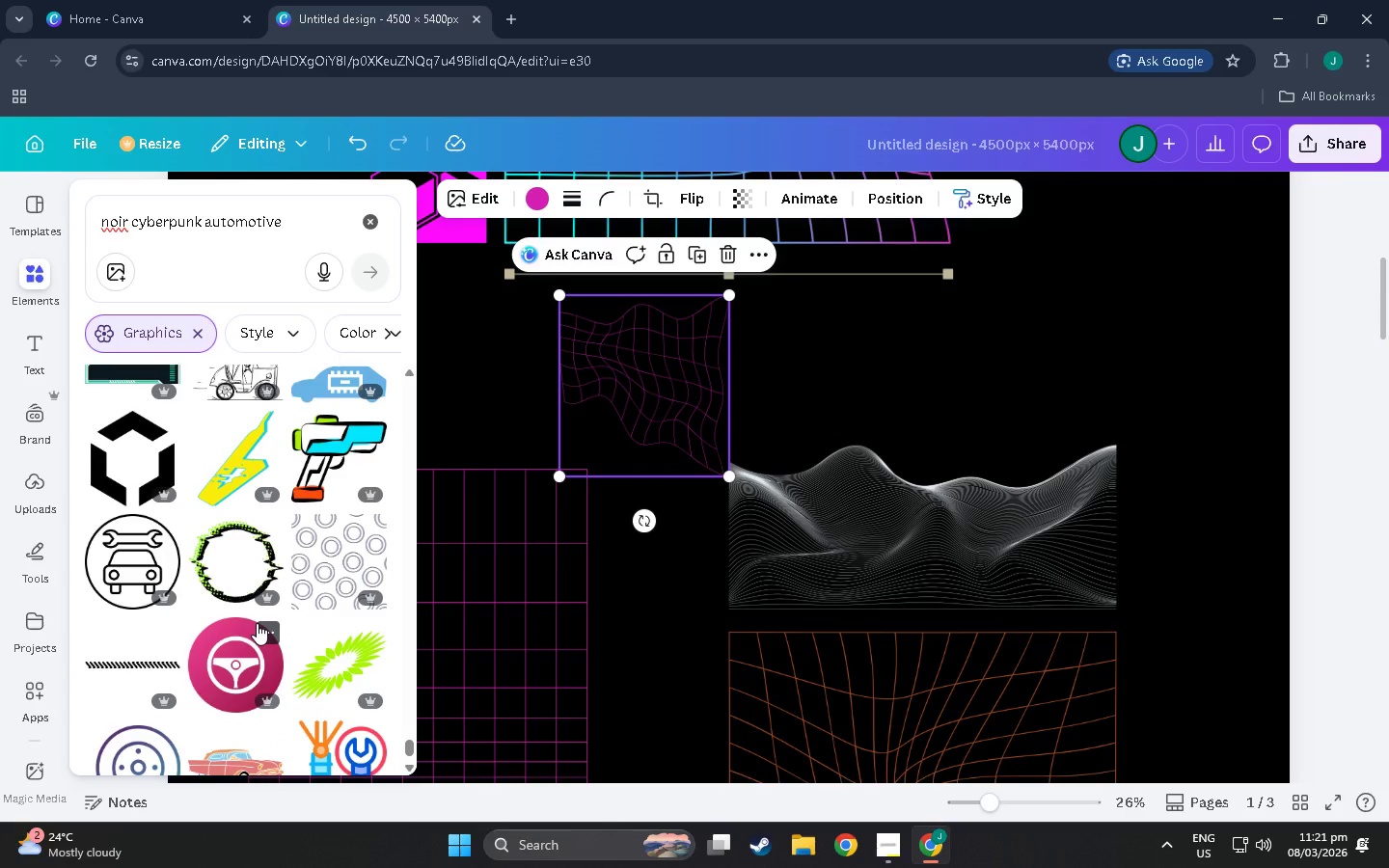 
scroll: coordinate [261, 591], scroll_direction: down, amount: 16.0
 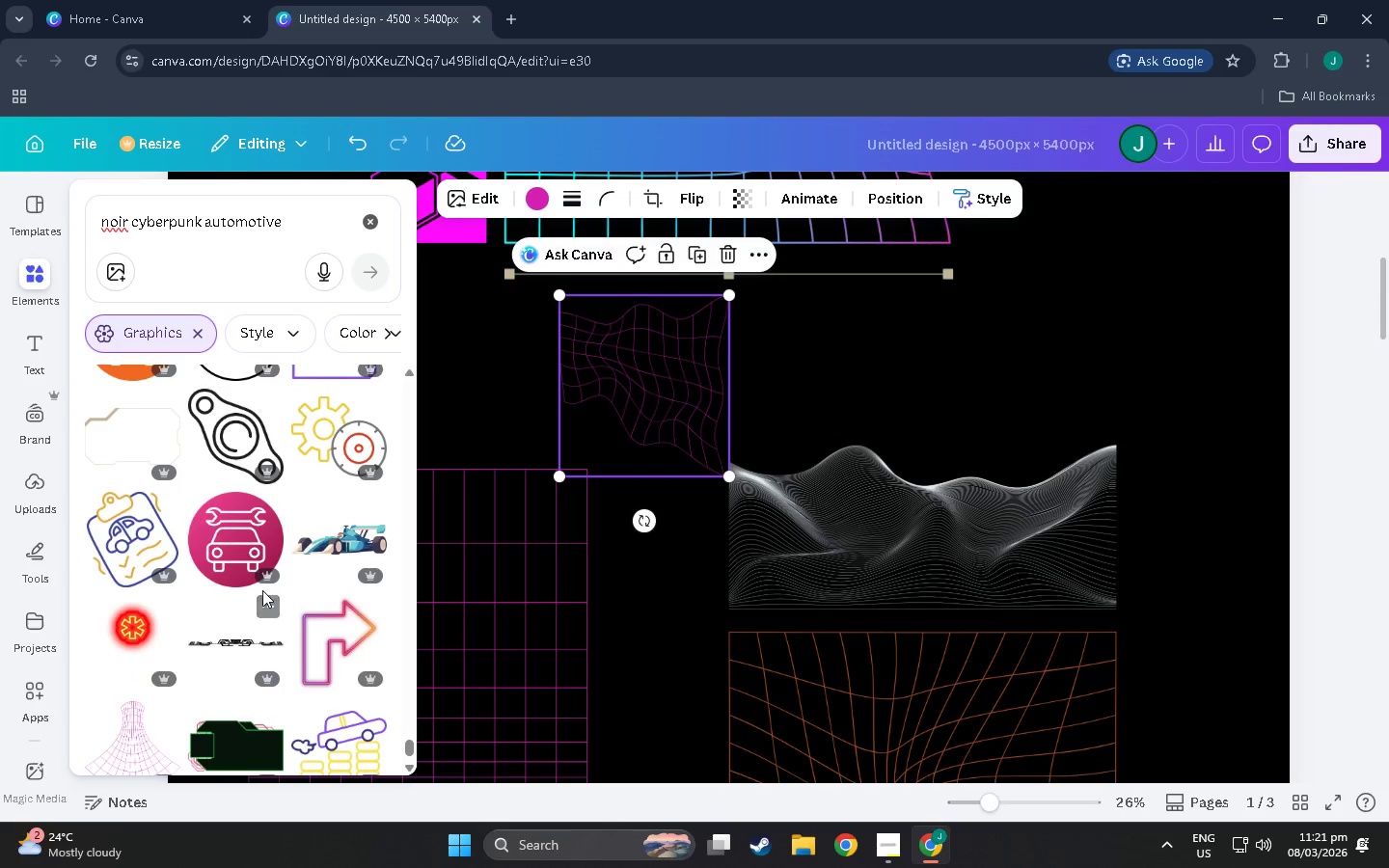 
scroll: coordinate [267, 575], scroll_direction: down, amount: 6.0
 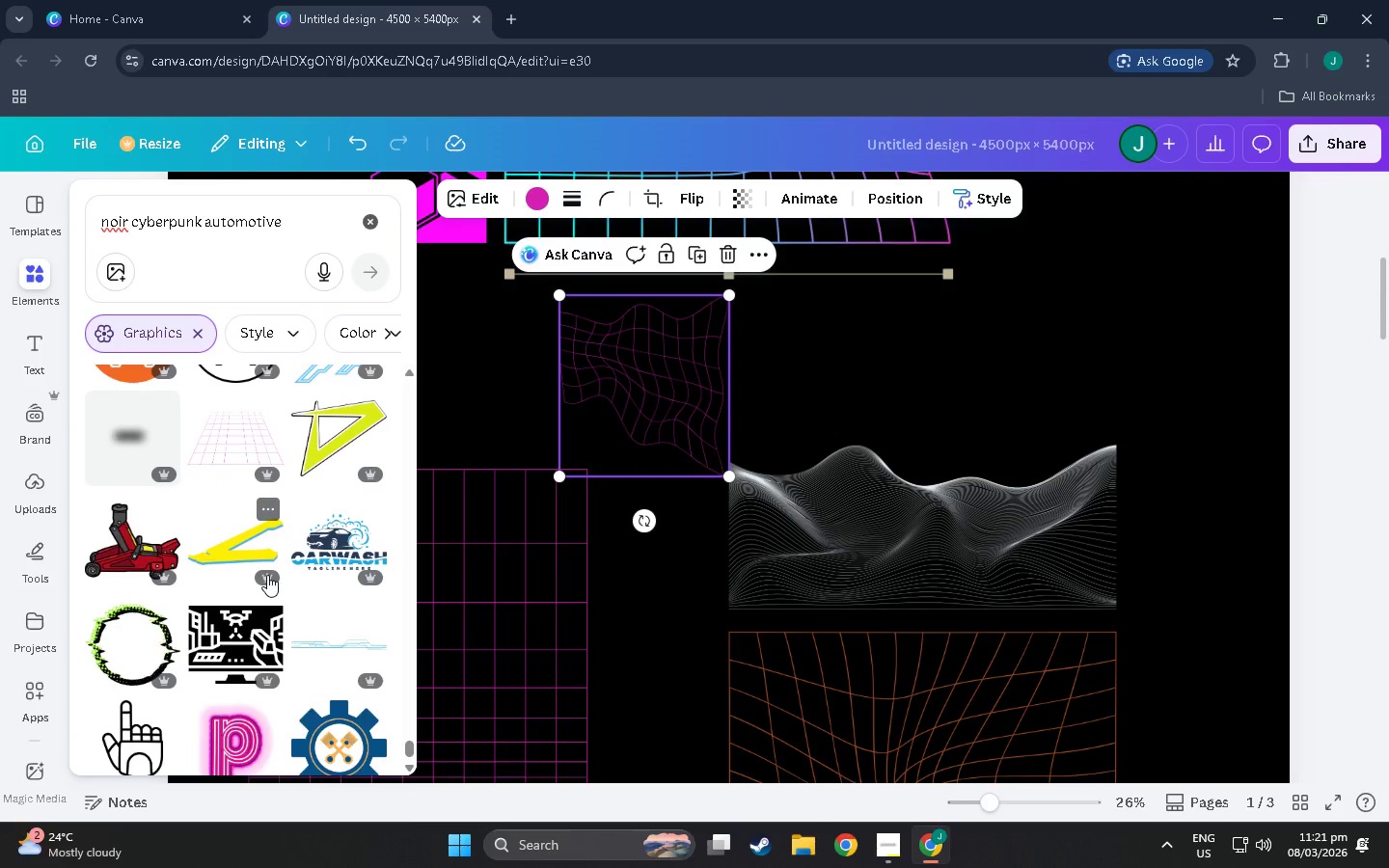 
scroll: coordinate [257, 600], scroll_direction: down, amount: 13.0
 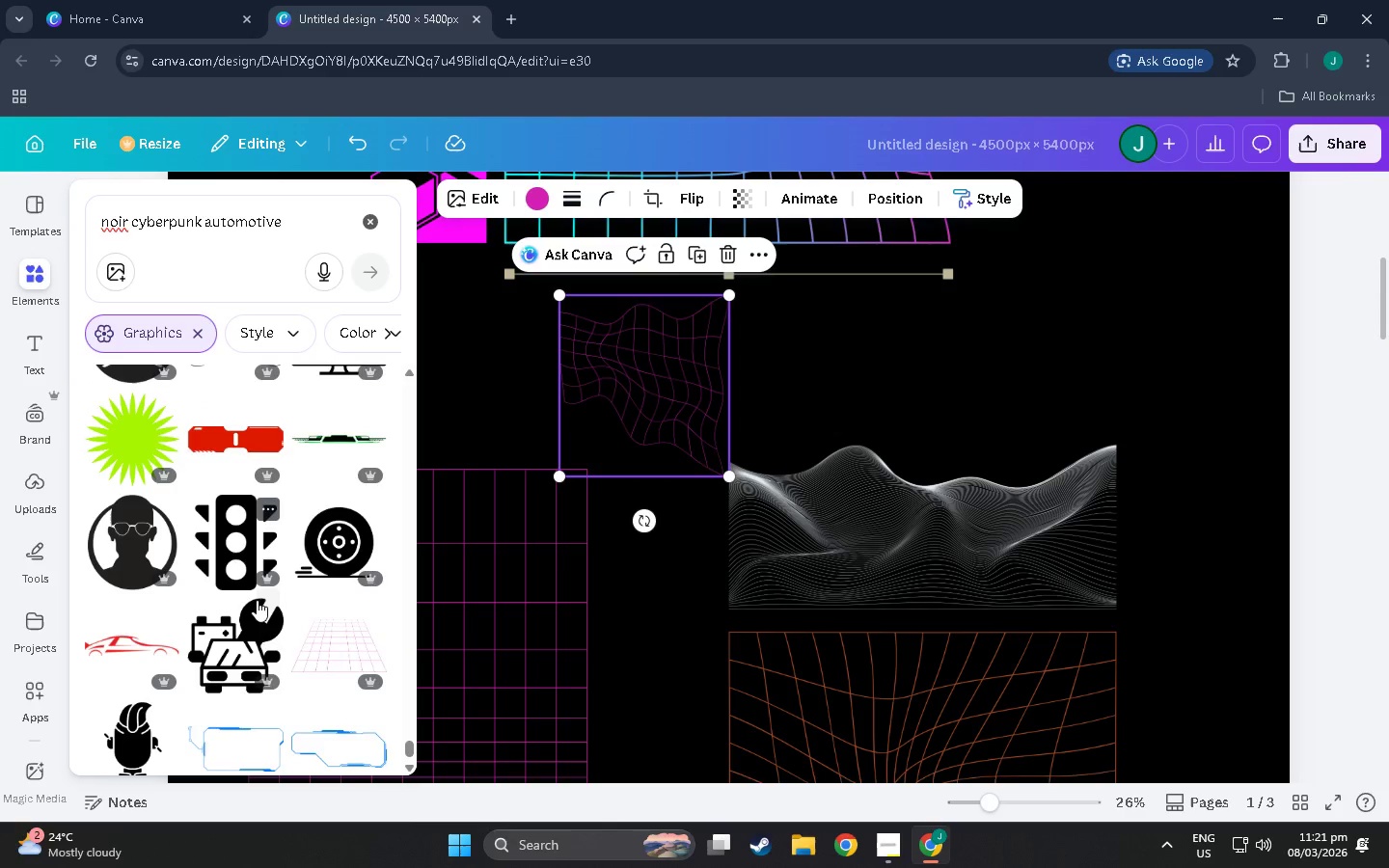 
scroll: coordinate [255, 626], scroll_direction: down, amount: 29.0
 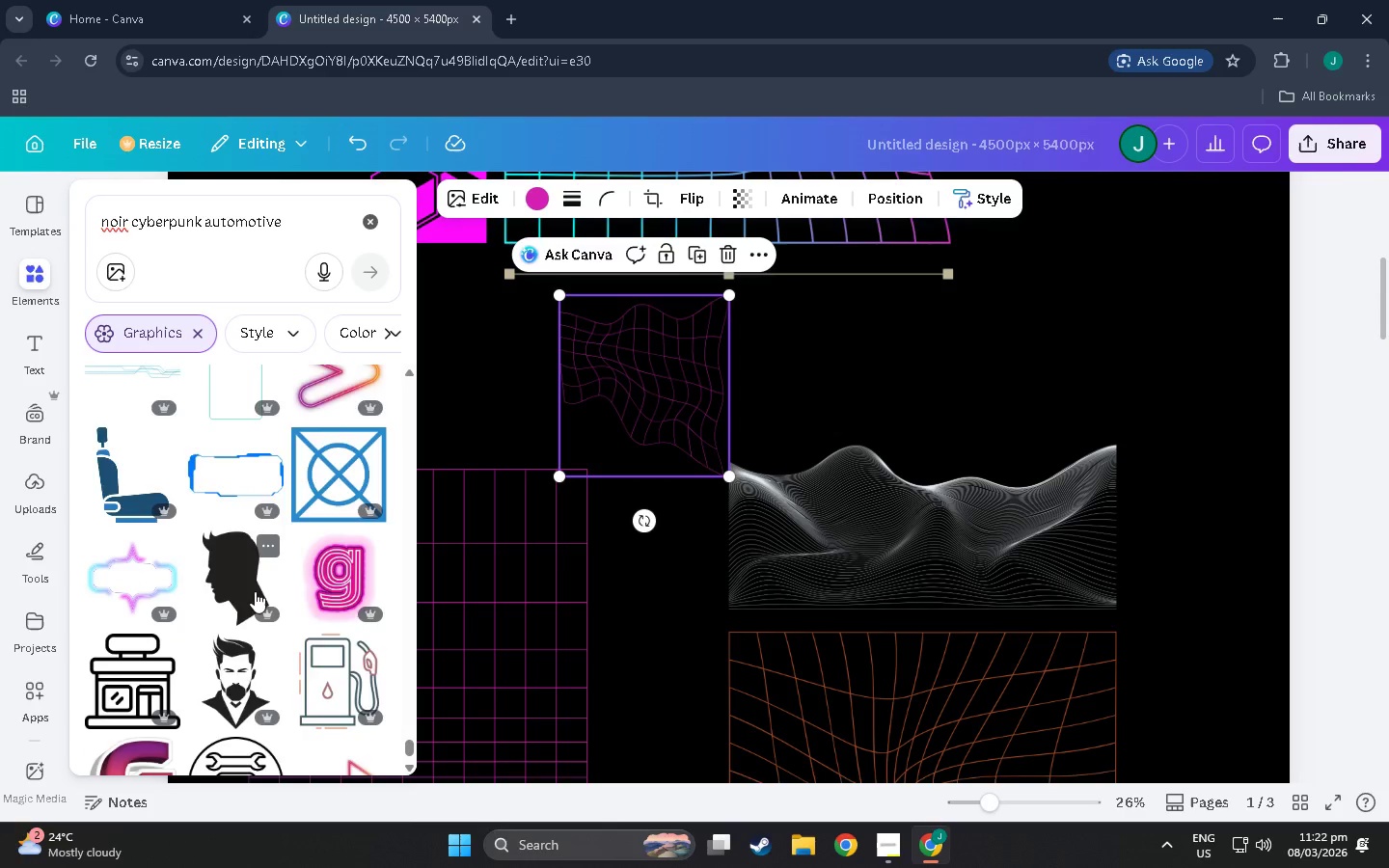 
scroll: coordinate [243, 492], scroll_direction: down, amount: 52.0
 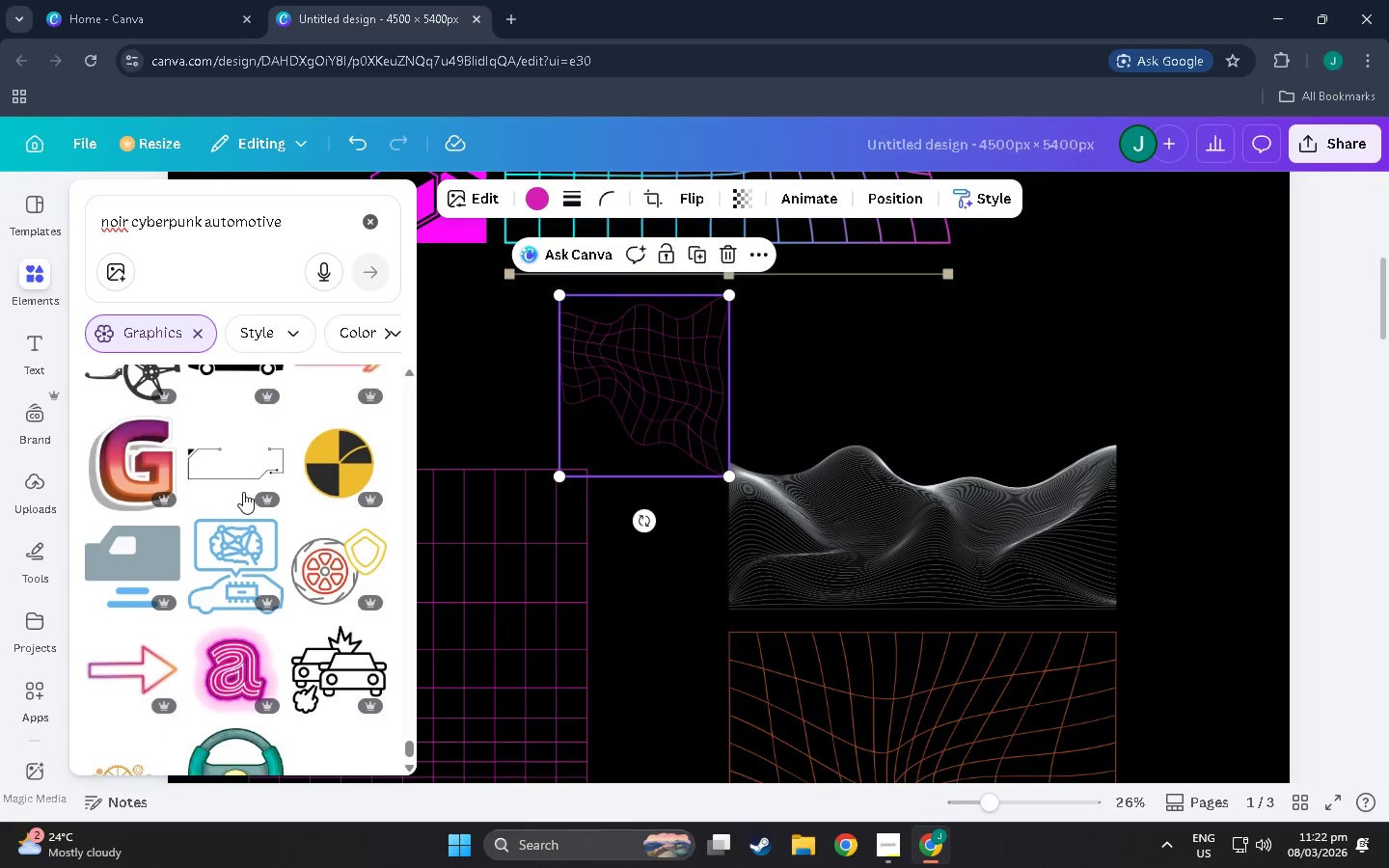 
scroll: coordinate [250, 421], scroll_direction: down, amount: 57.0
 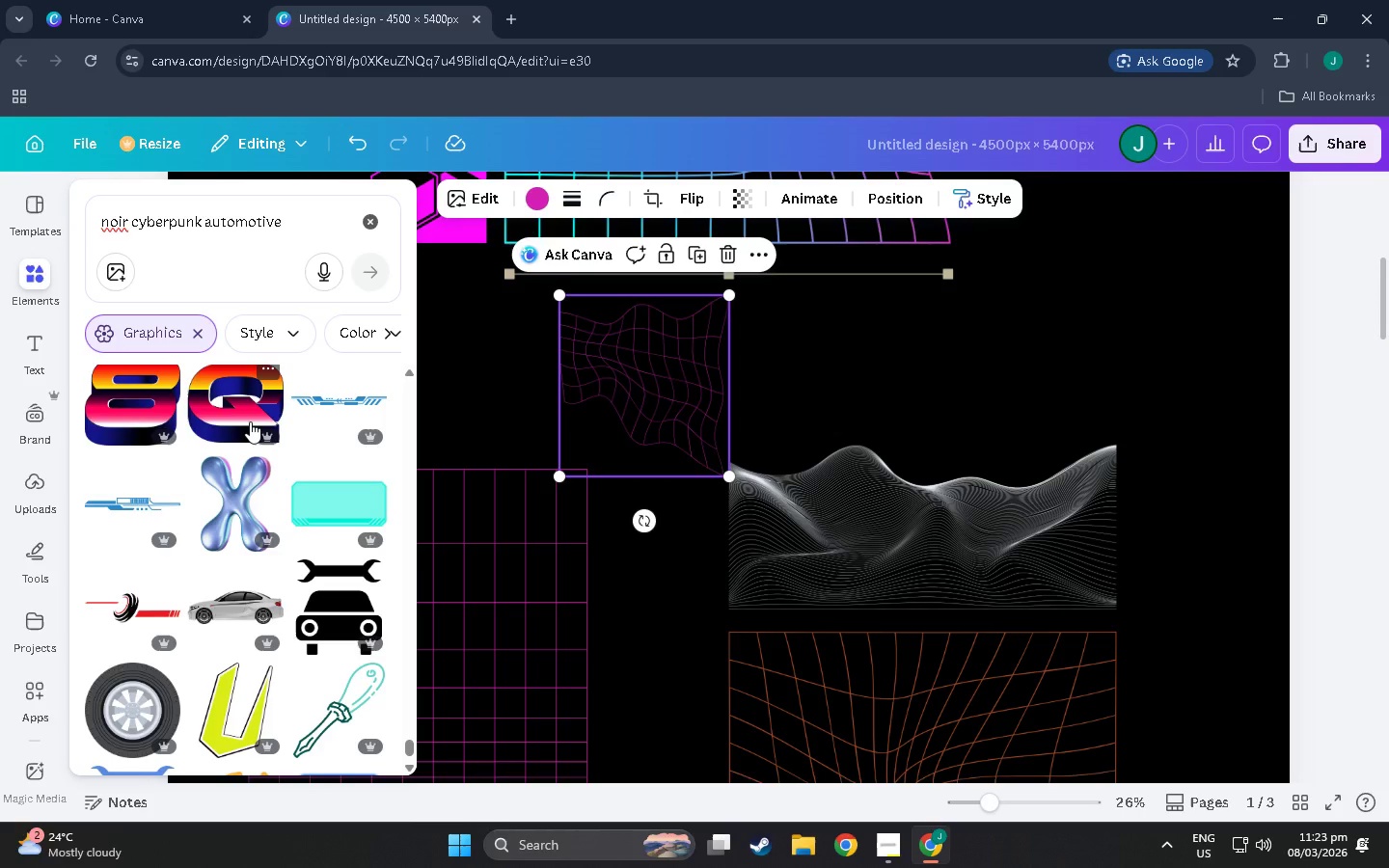 
wait(46.38)
 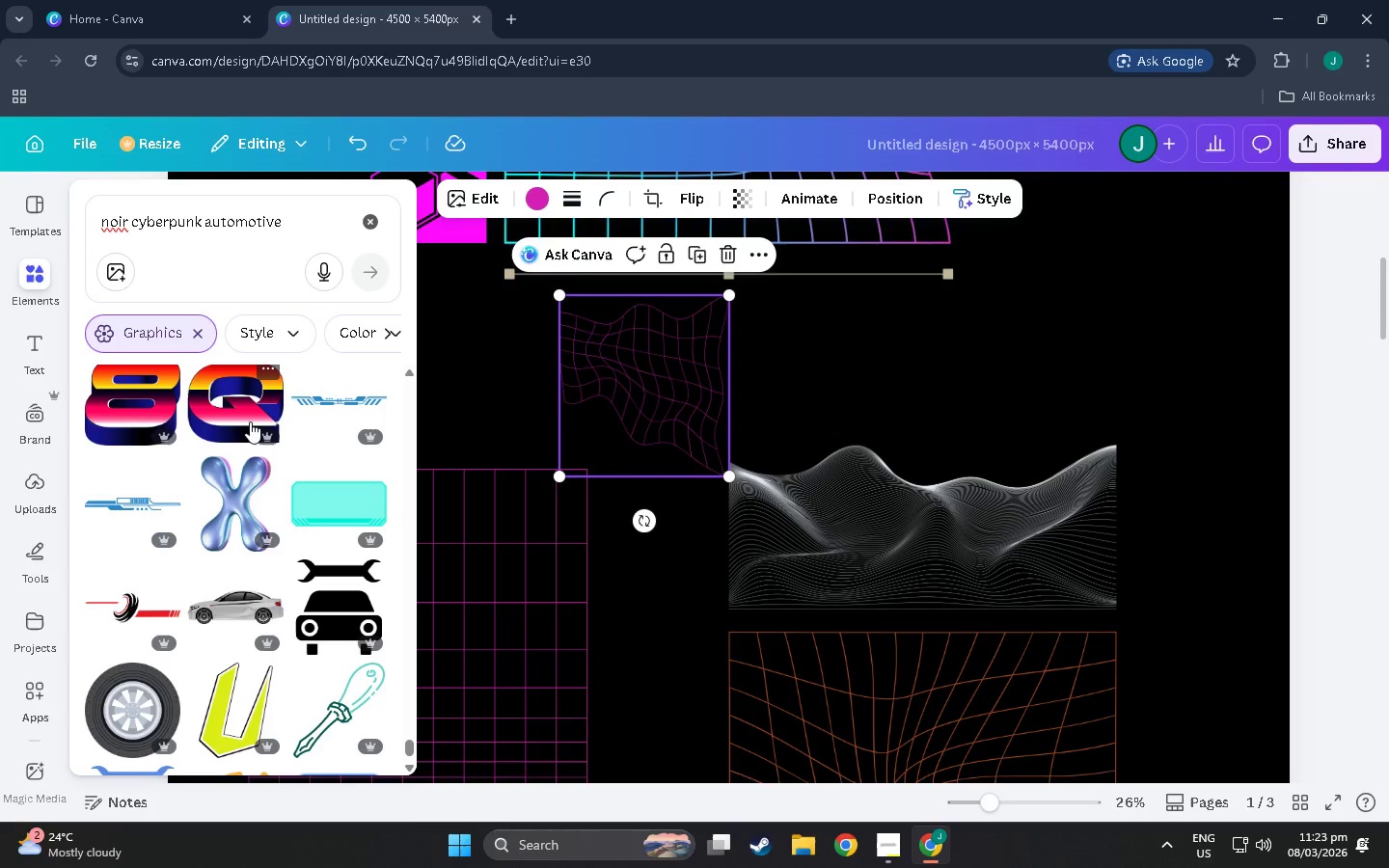 
scroll: coordinate [227, 561], scroll_direction: down, amount: 53.0
 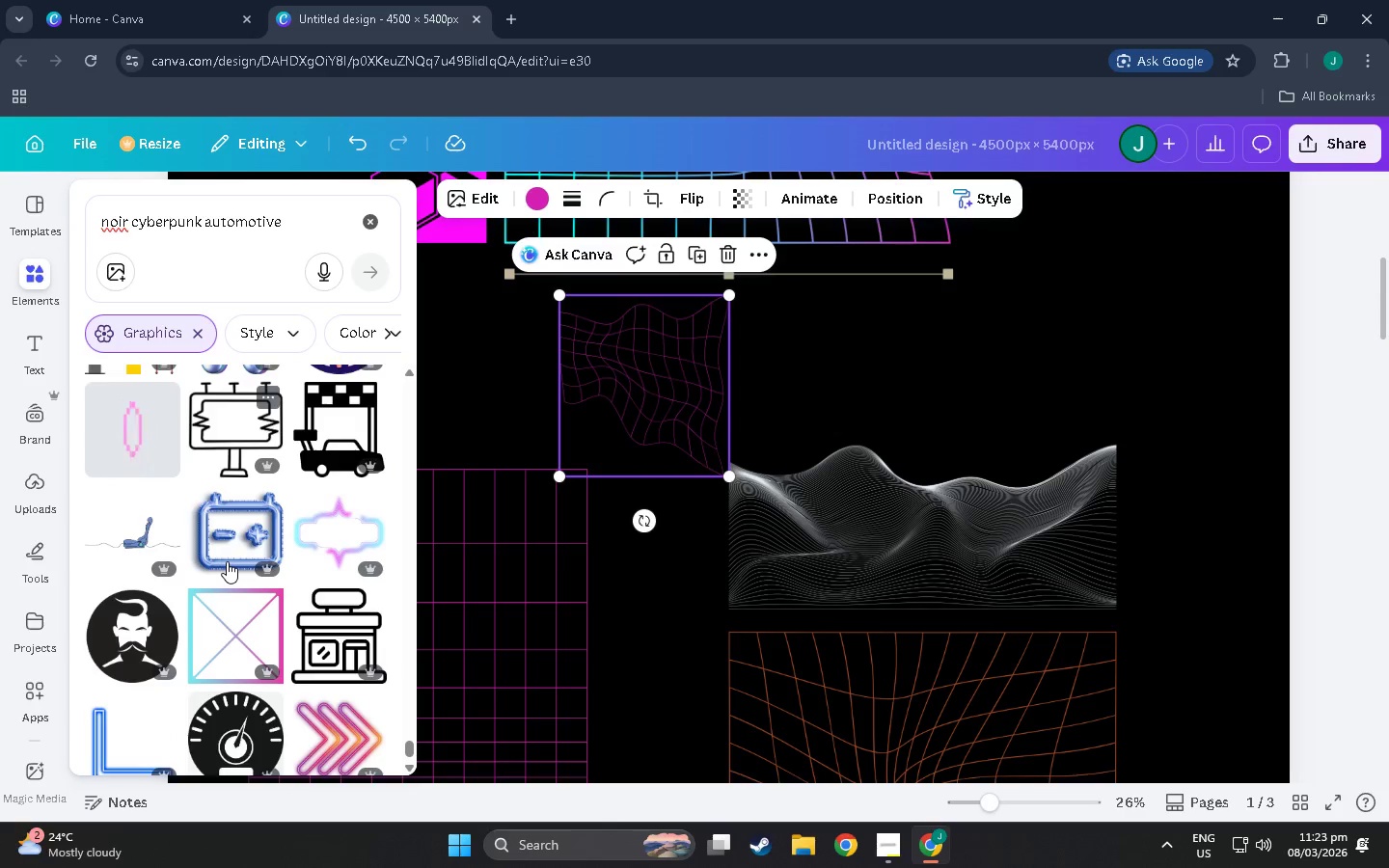 
scroll: coordinate [225, 543], scroll_direction: down, amount: 59.0
 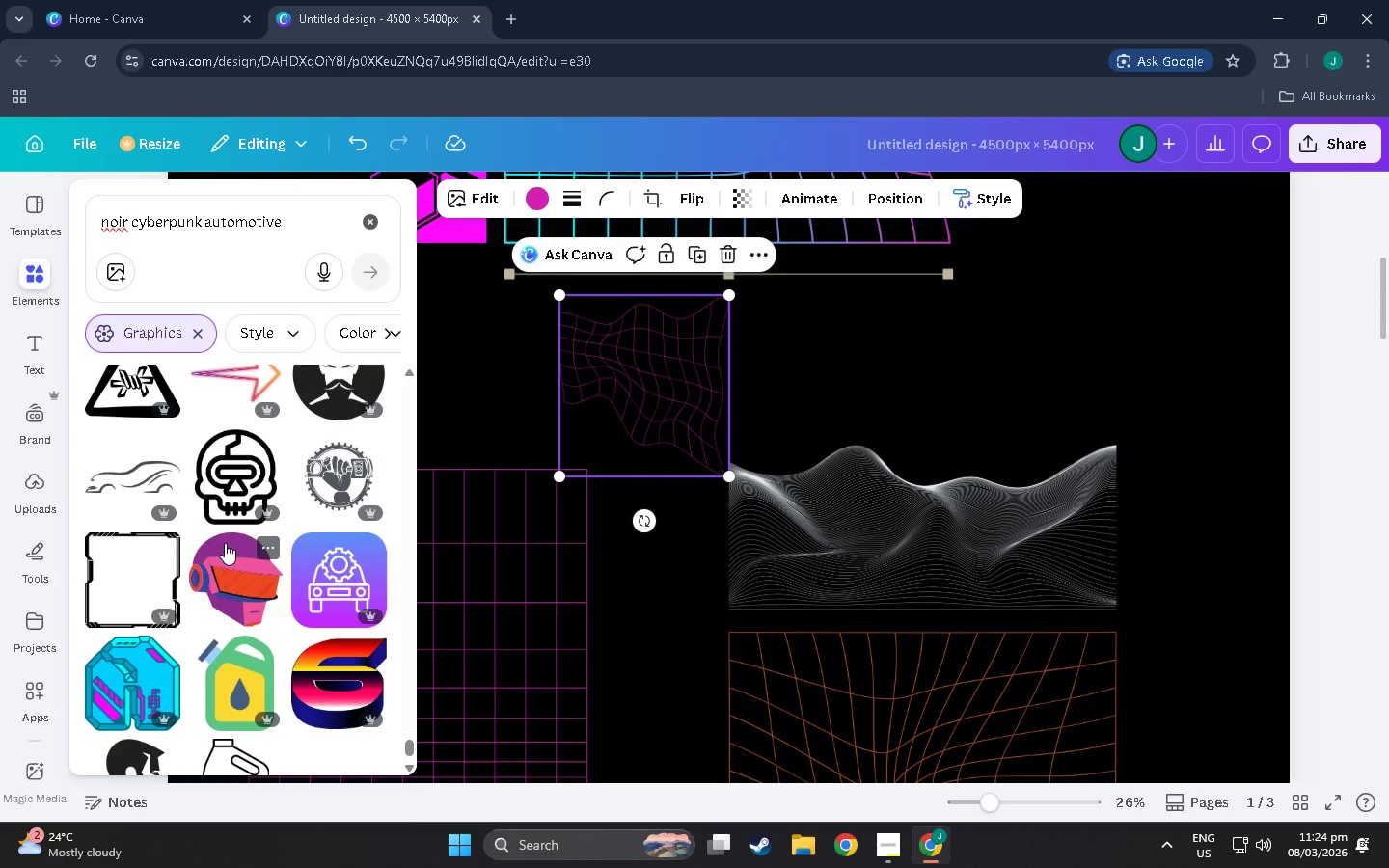 
scroll: coordinate [241, 579], scroll_direction: down, amount: 21.0
 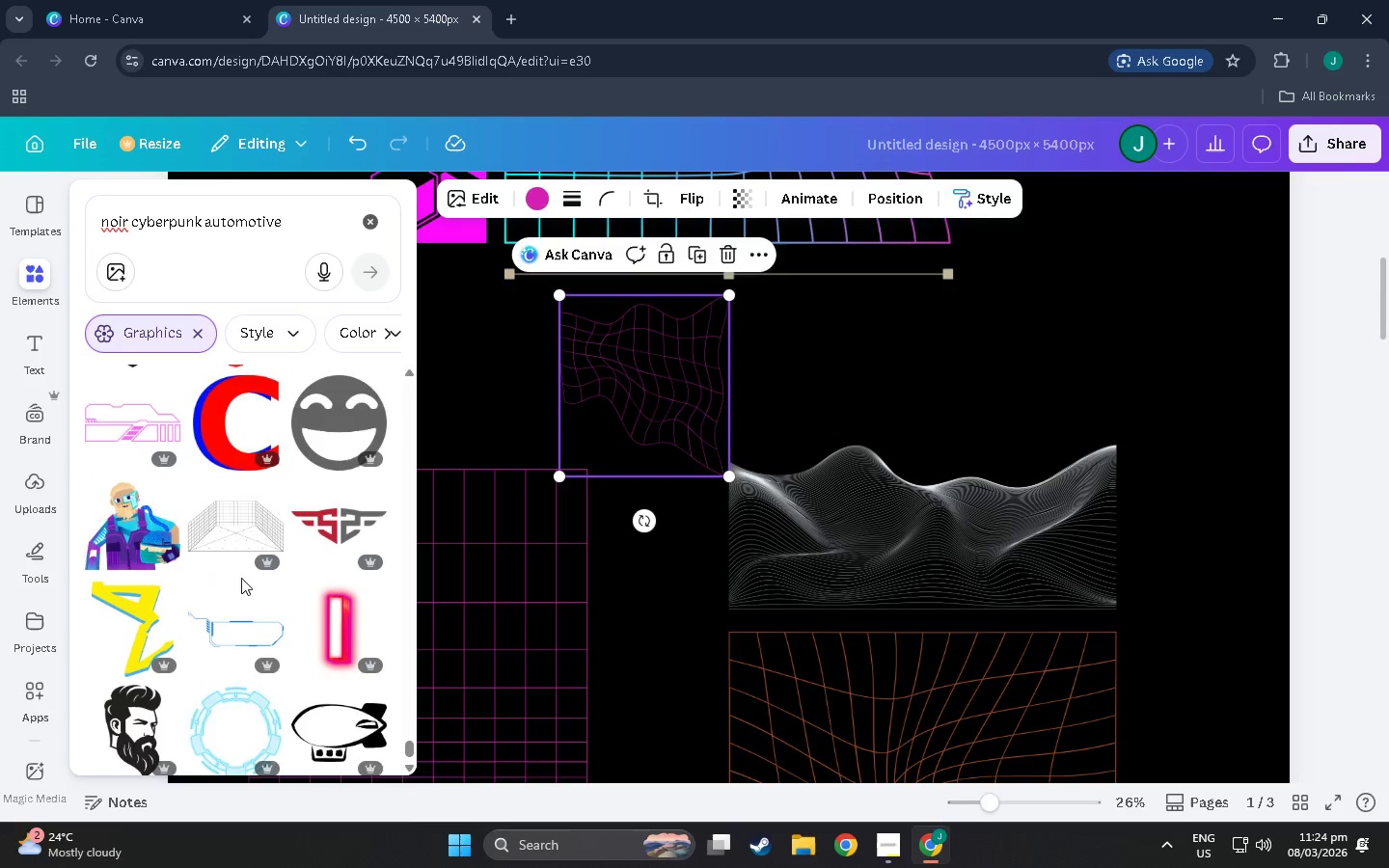 
scroll: coordinate [232, 576], scroll_direction: down, amount: 8.0
 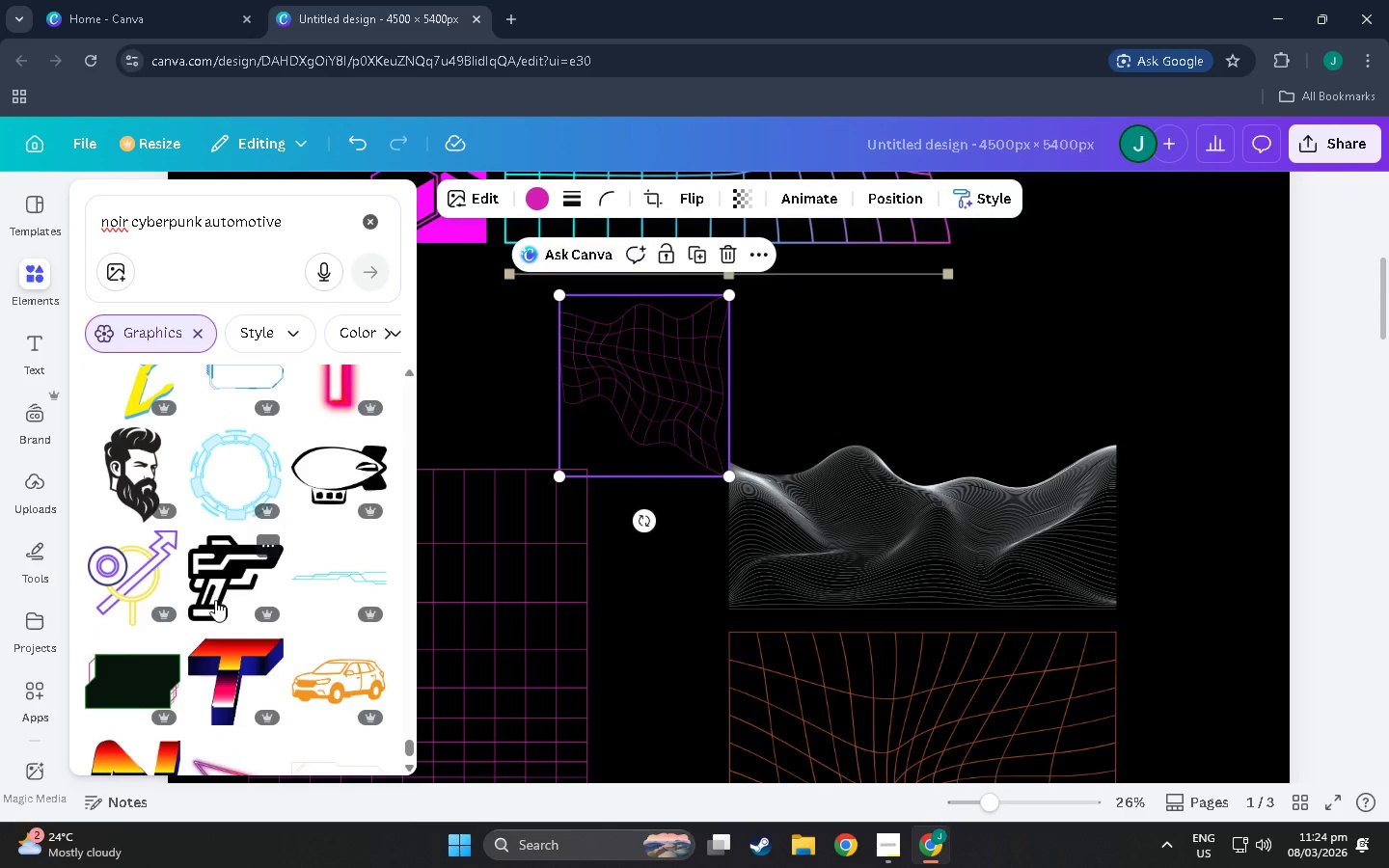 
scroll: coordinate [144, 605], scroll_direction: down, amount: 33.0
 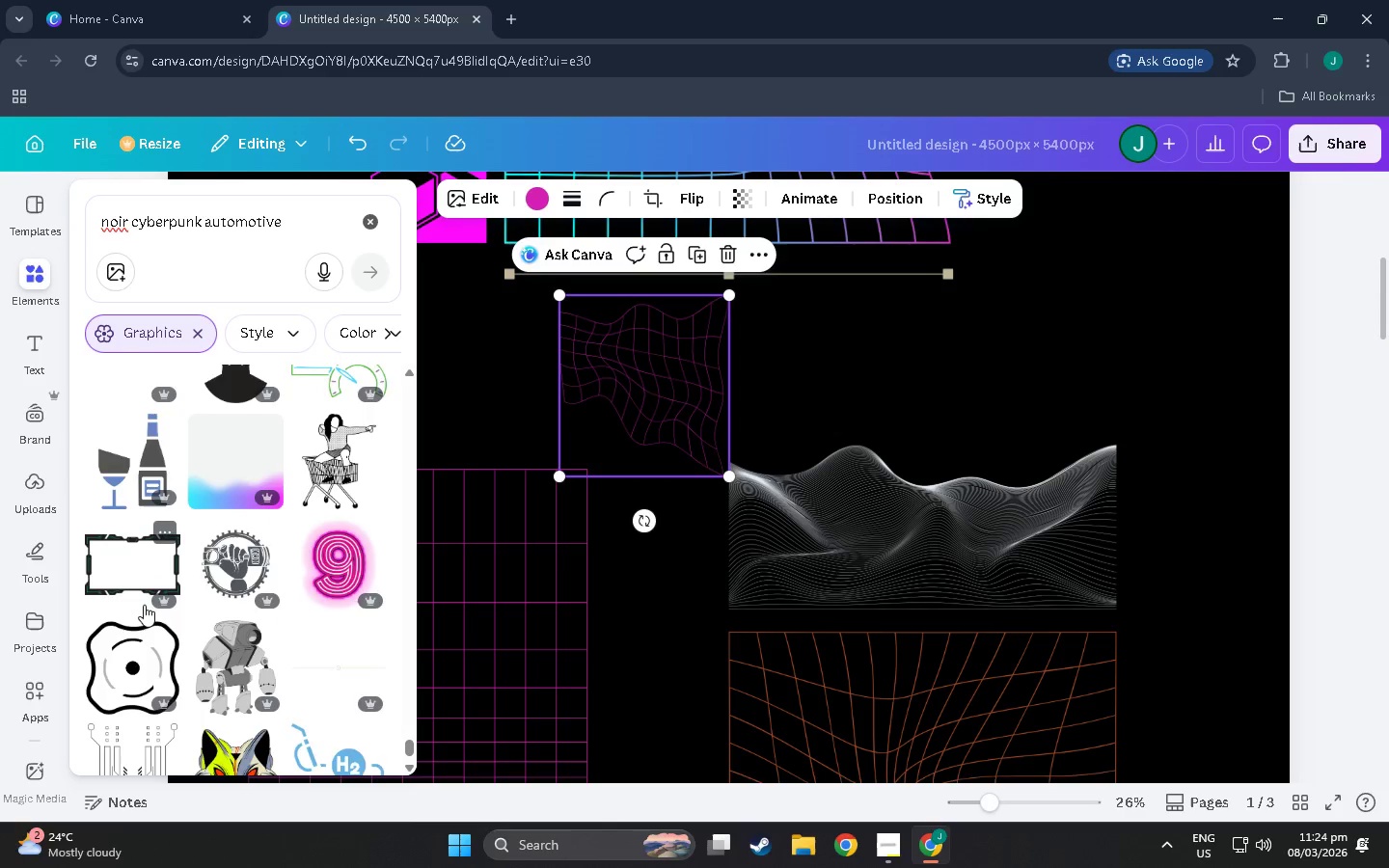 
scroll: coordinate [262, 492], scroll_direction: down, amount: 3.0
 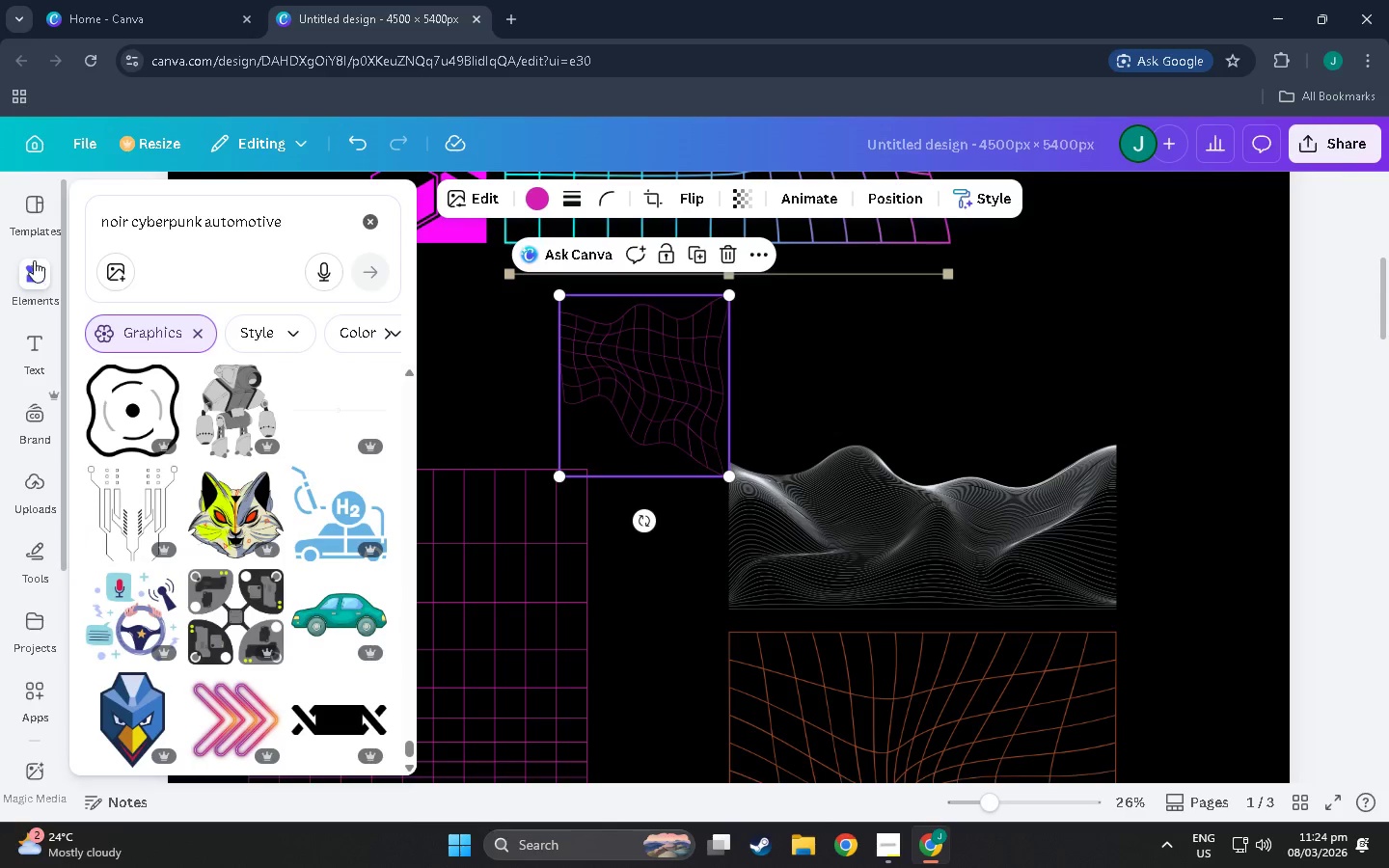 
left_click([148, 493])
 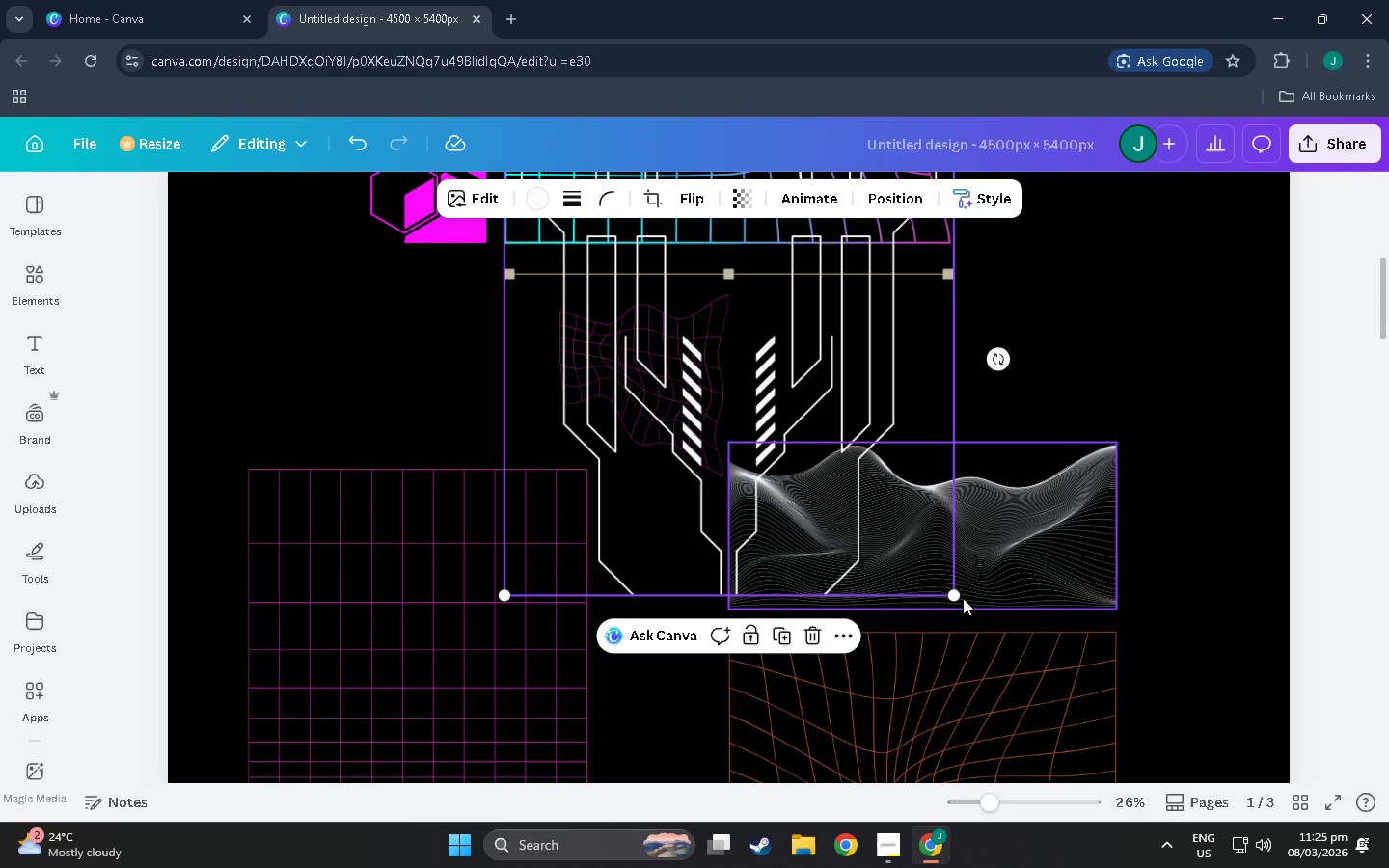 
left_click_drag(start_coordinate=[950, 597], to_coordinate=[722, 430])
 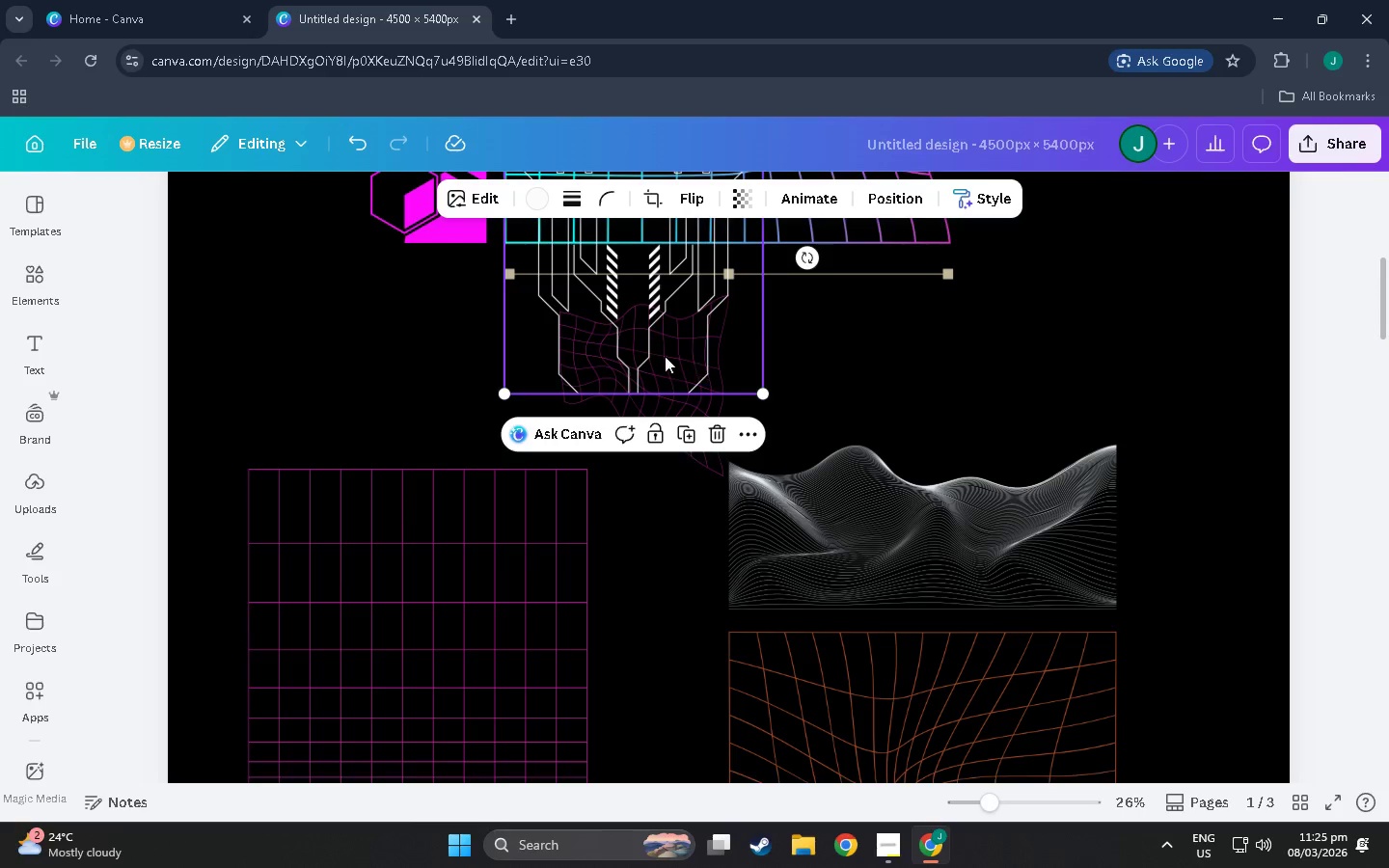 
left_click_drag(start_coordinate=[641, 369], to_coordinate=[323, 438])
 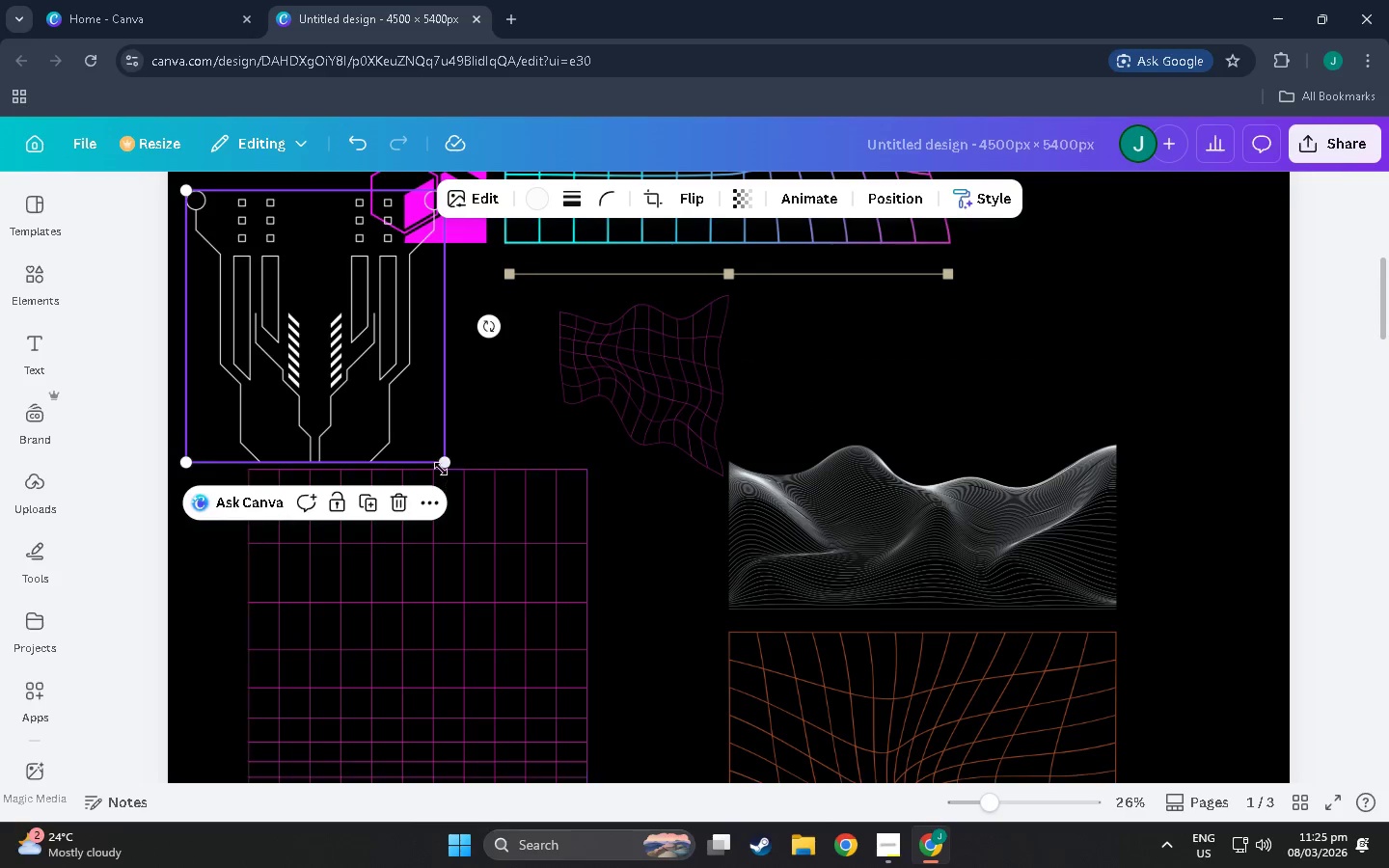 
left_click_drag(start_coordinate=[449, 462], to_coordinate=[344, 363])
 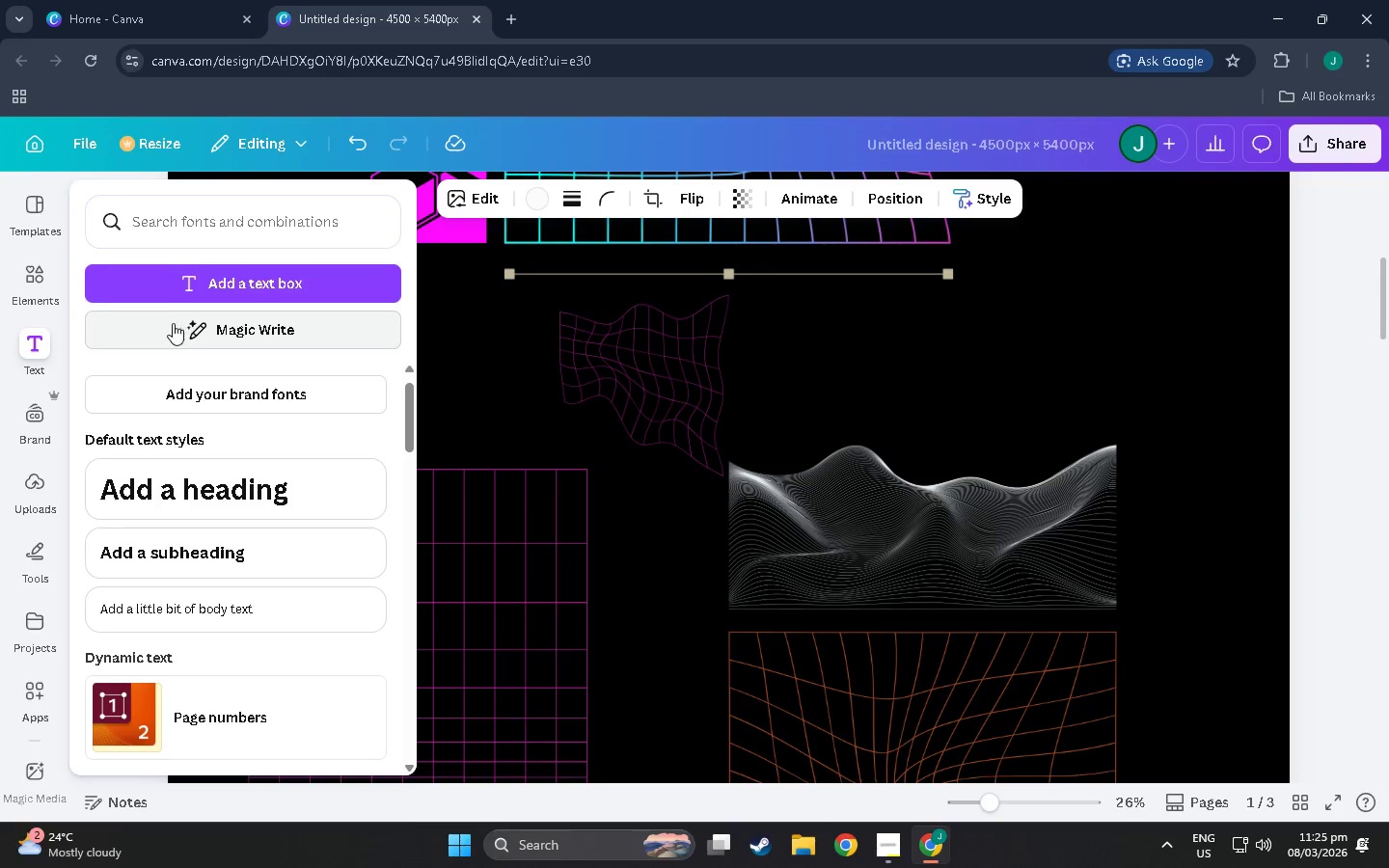 
left_click([21, 268])
 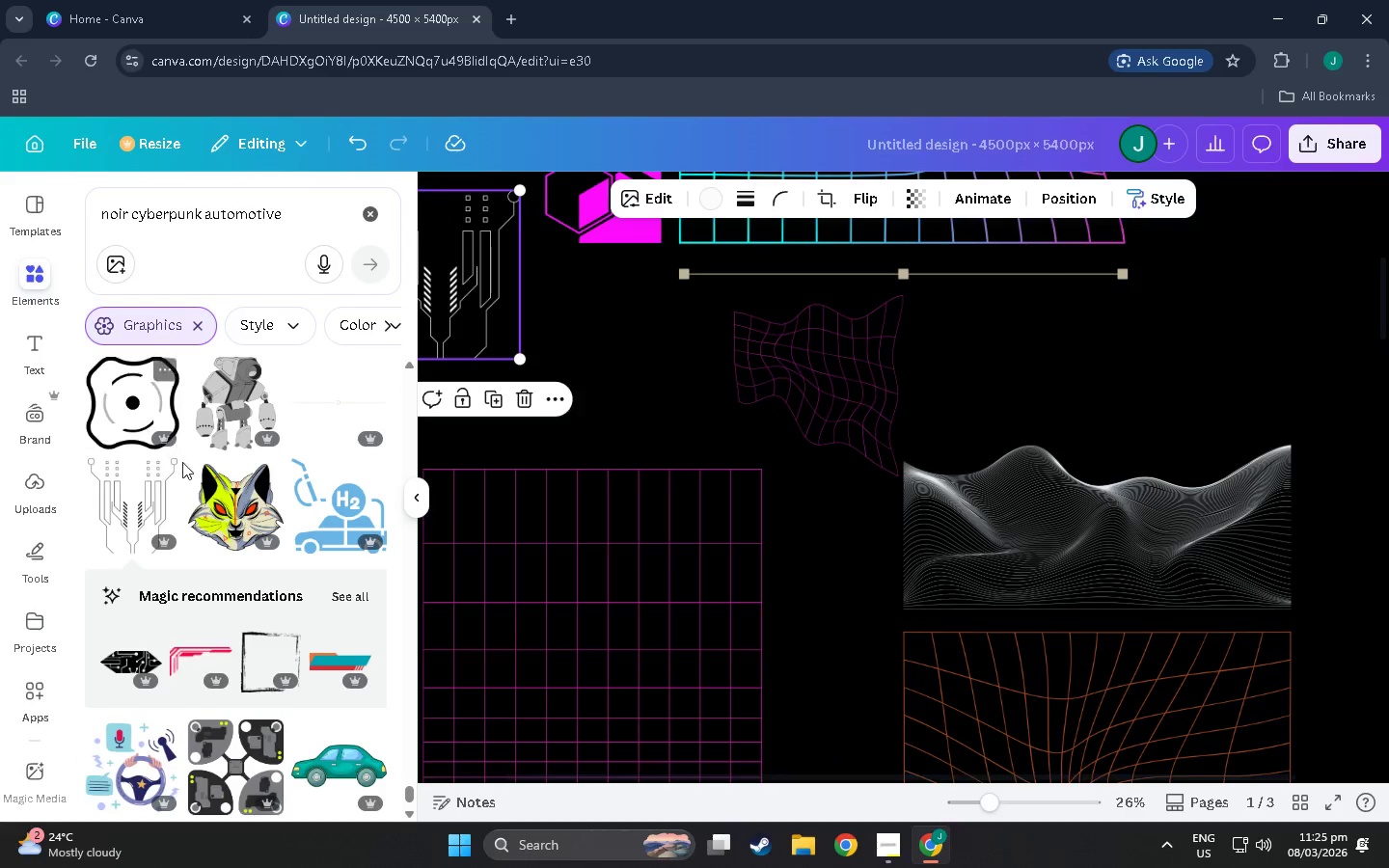 
scroll: coordinate [275, 671], scroll_direction: down, amount: 80.0
 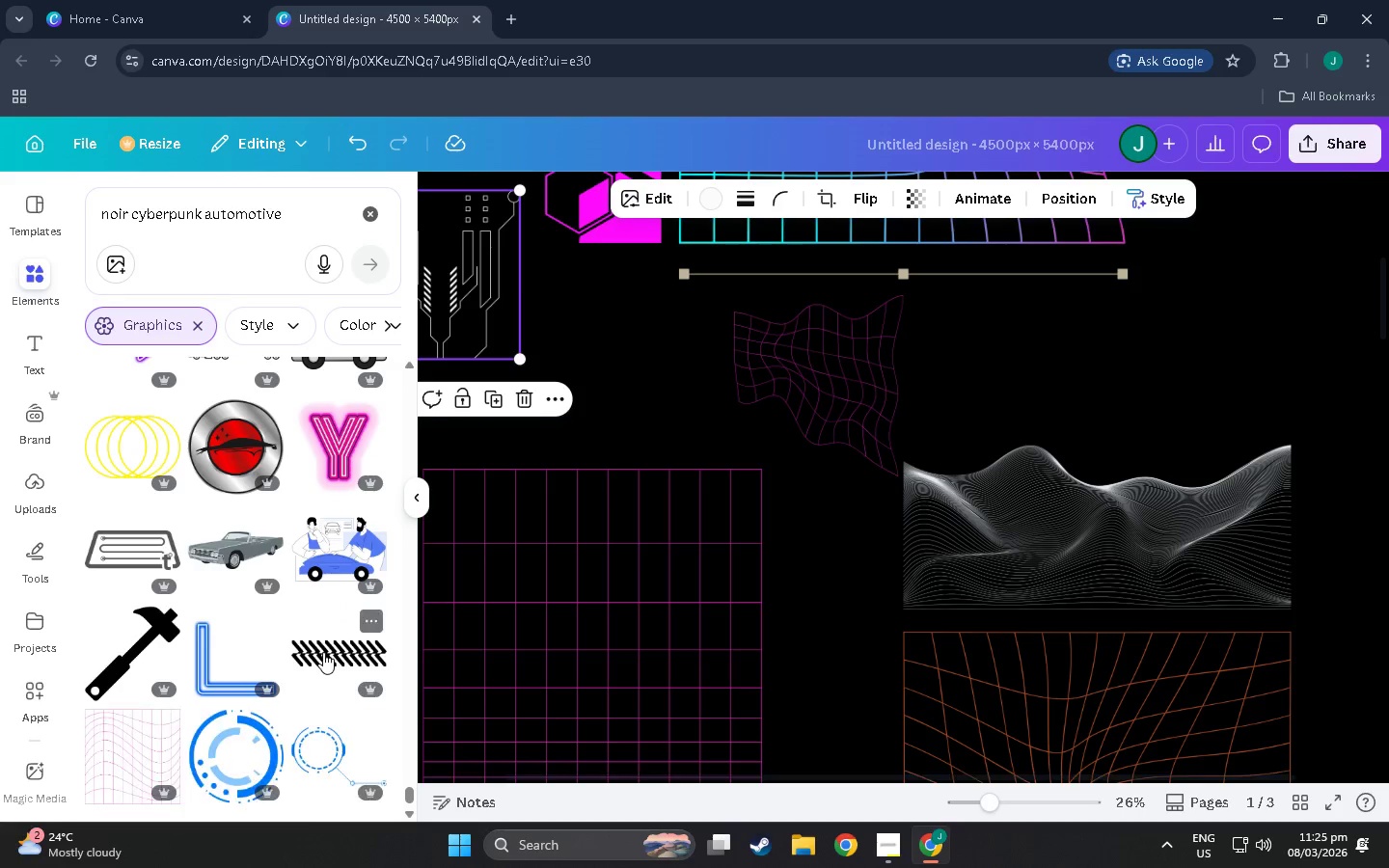 
scroll: coordinate [220, 610], scroll_direction: down, amount: 41.0
 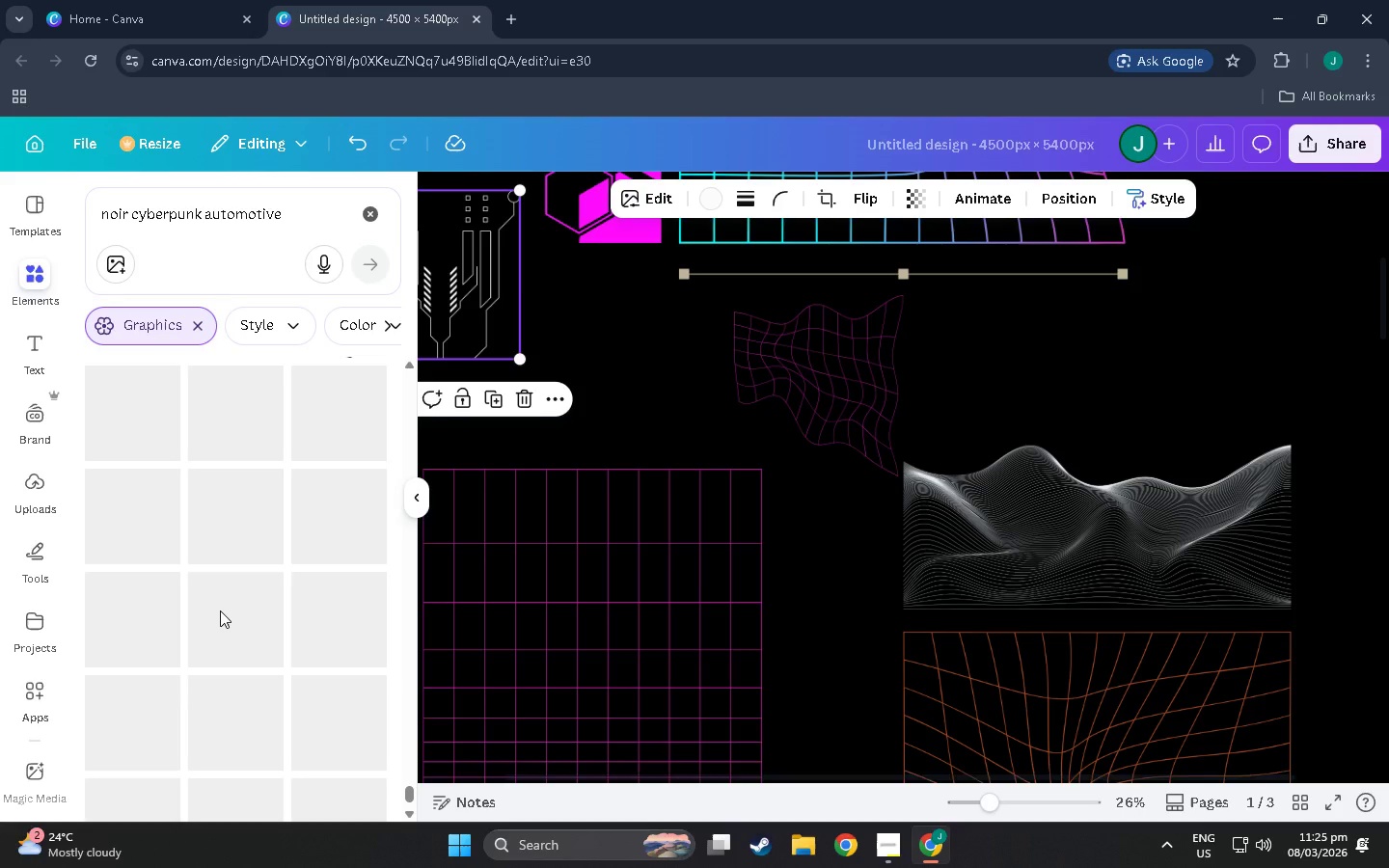 
scroll: coordinate [220, 610], scroll_direction: up, amount: 3.0
 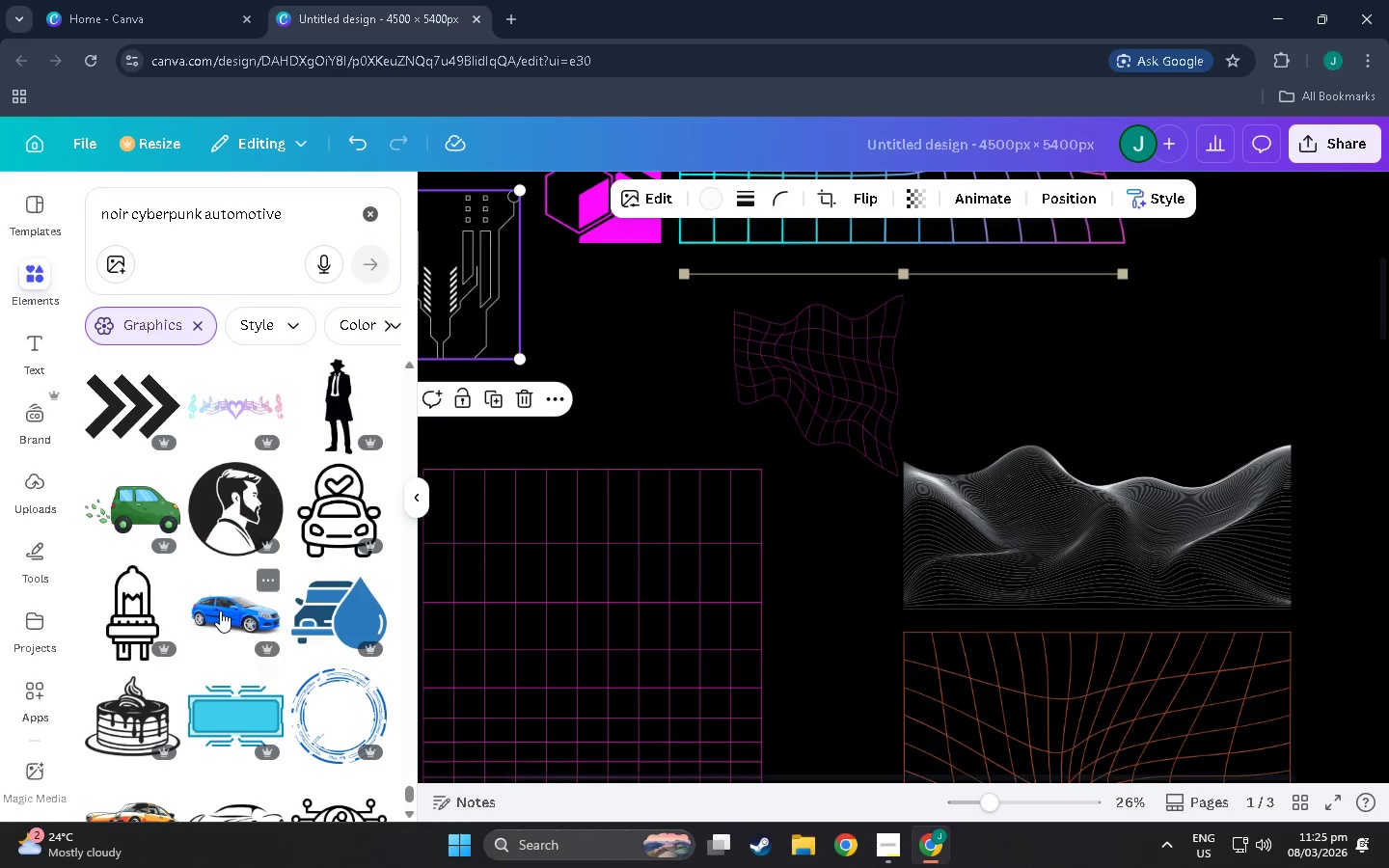 
scroll: coordinate [233, 621], scroll_direction: down, amount: 22.0
 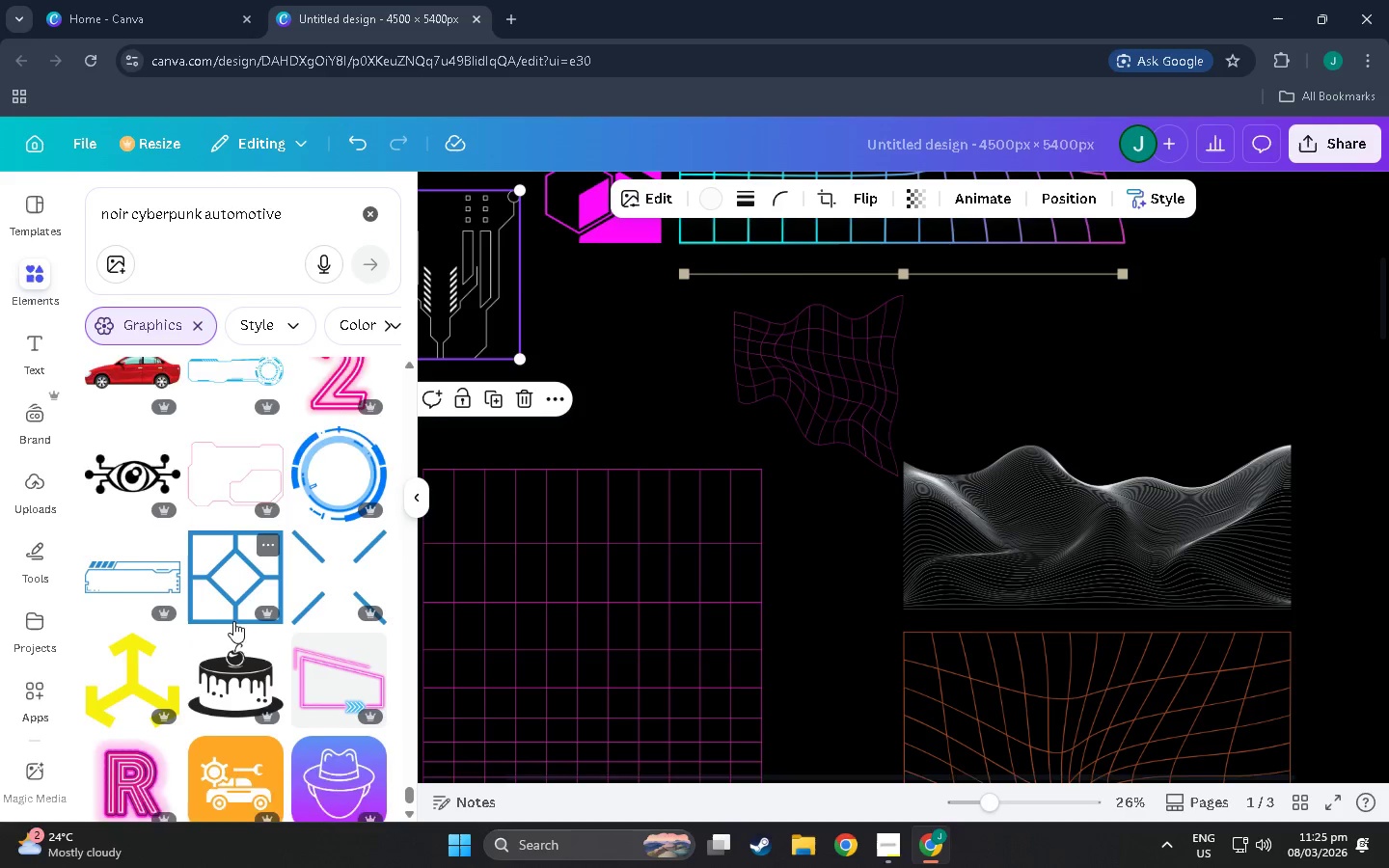 
scroll: coordinate [234, 624], scroll_direction: down, amount: 9.0
 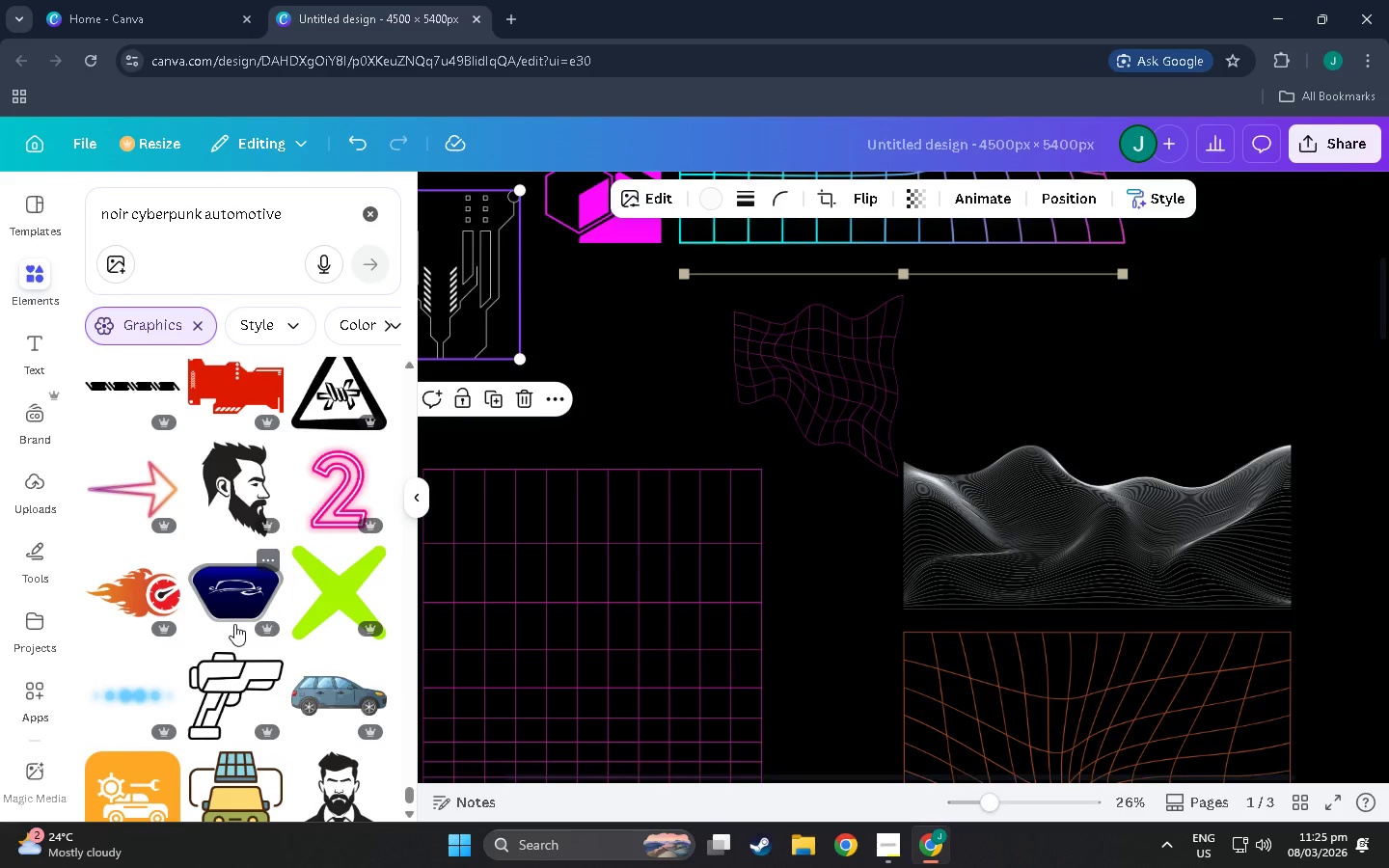 
scroll: coordinate [235, 638], scroll_direction: down, amount: 7.0
 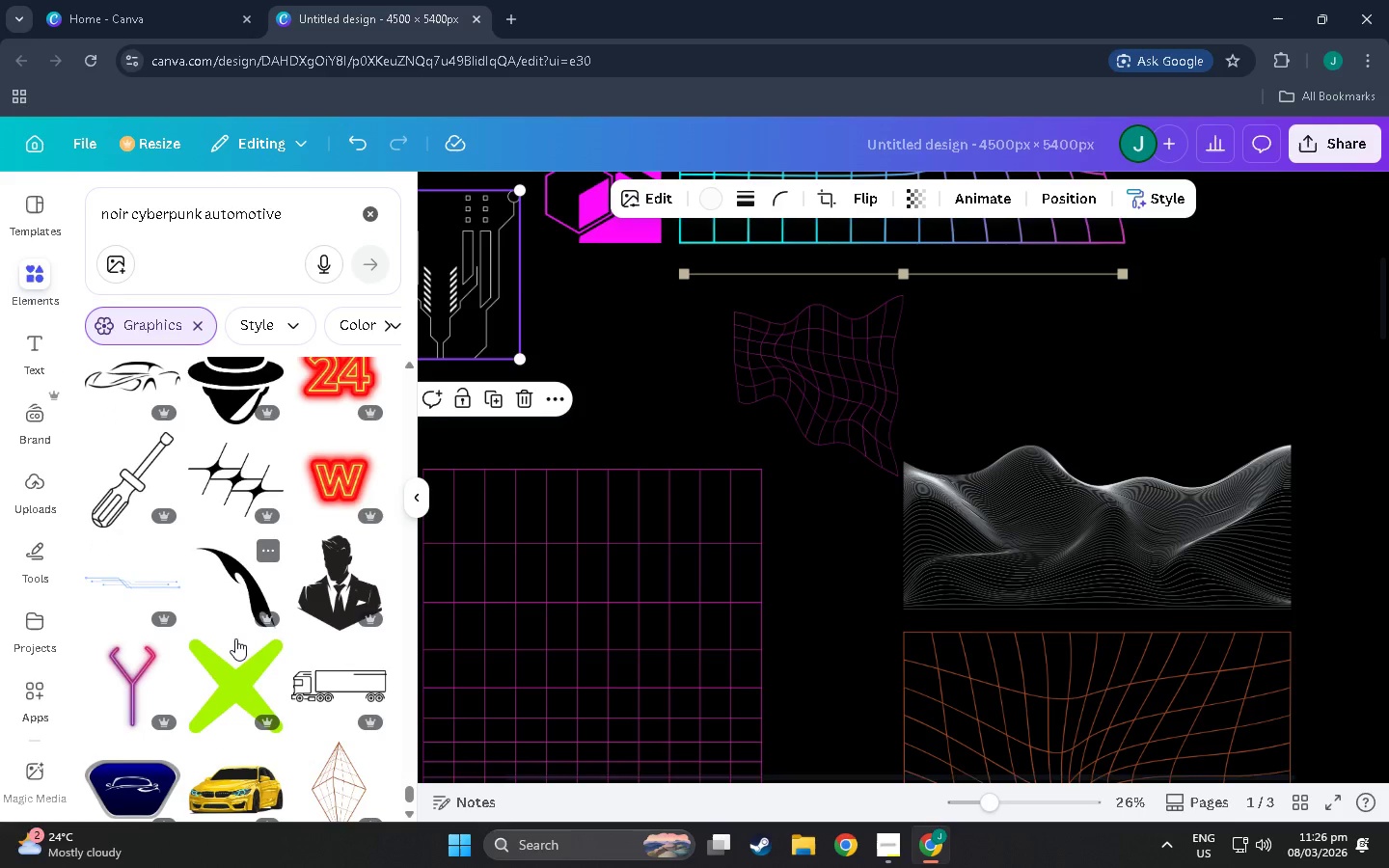 
scroll: coordinate [207, 665], scroll_direction: down, amount: 11.0
 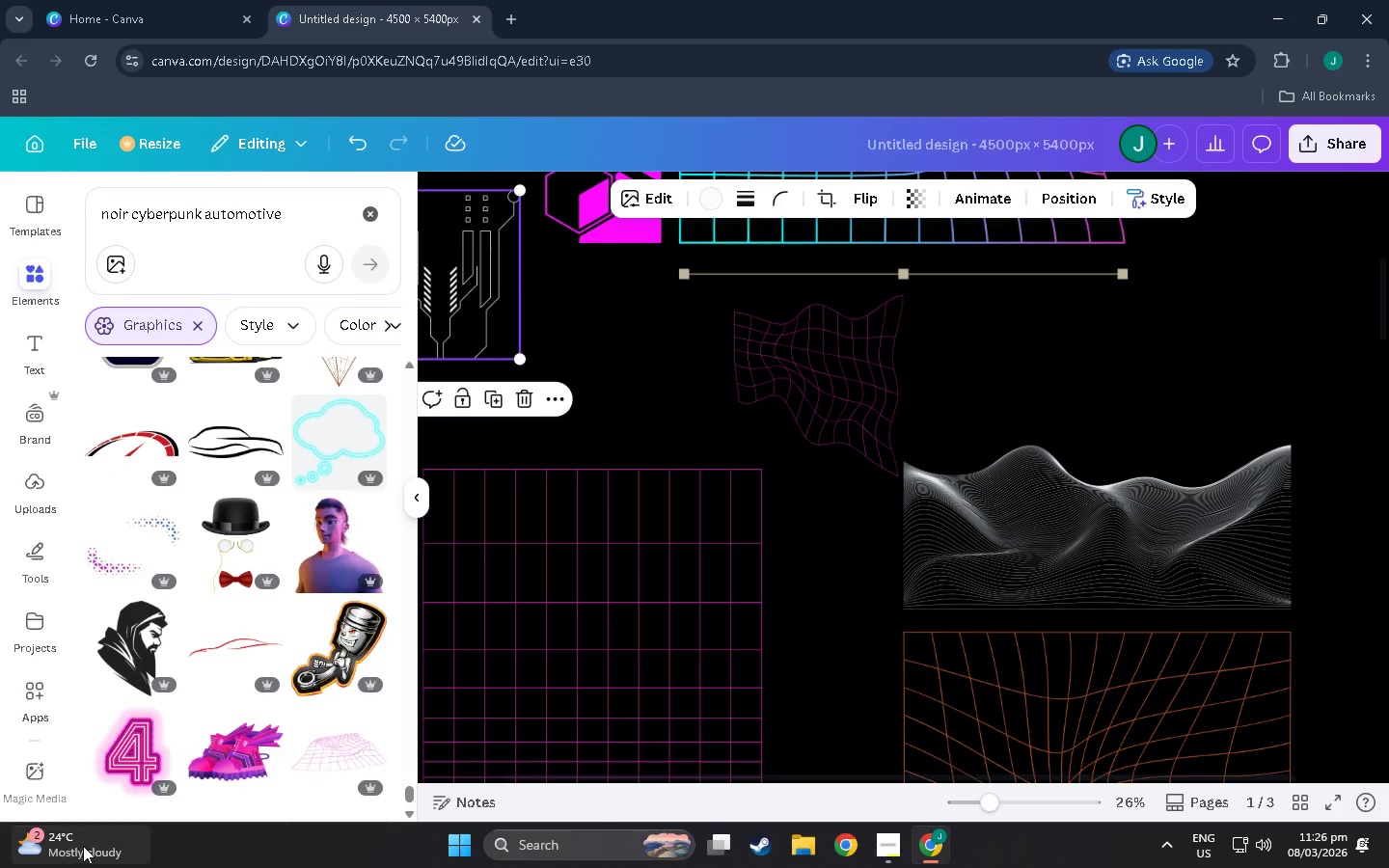 
scroll: coordinate [265, 653], scroll_direction: down, amount: 32.0
 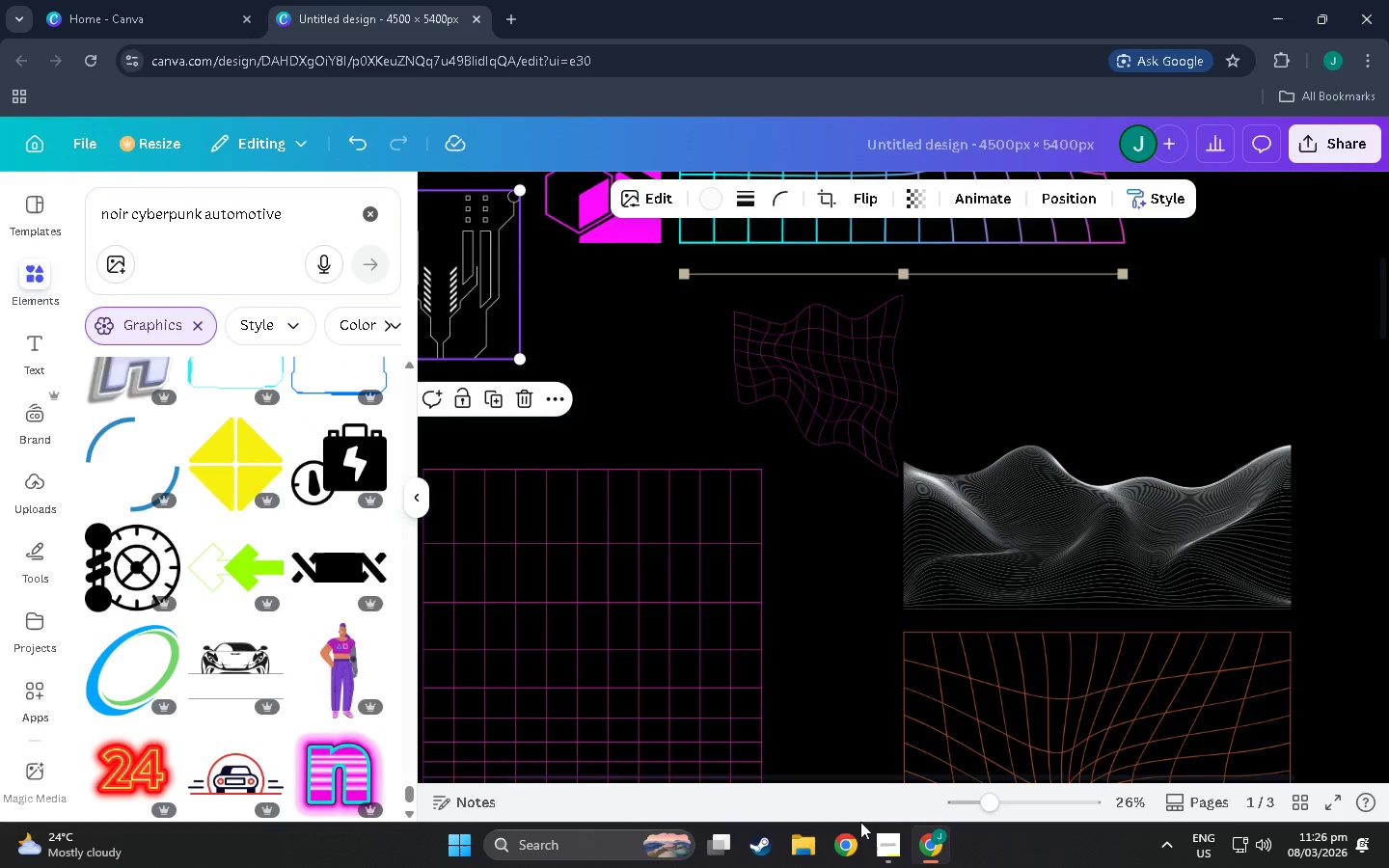 
left_click([887, 828])